 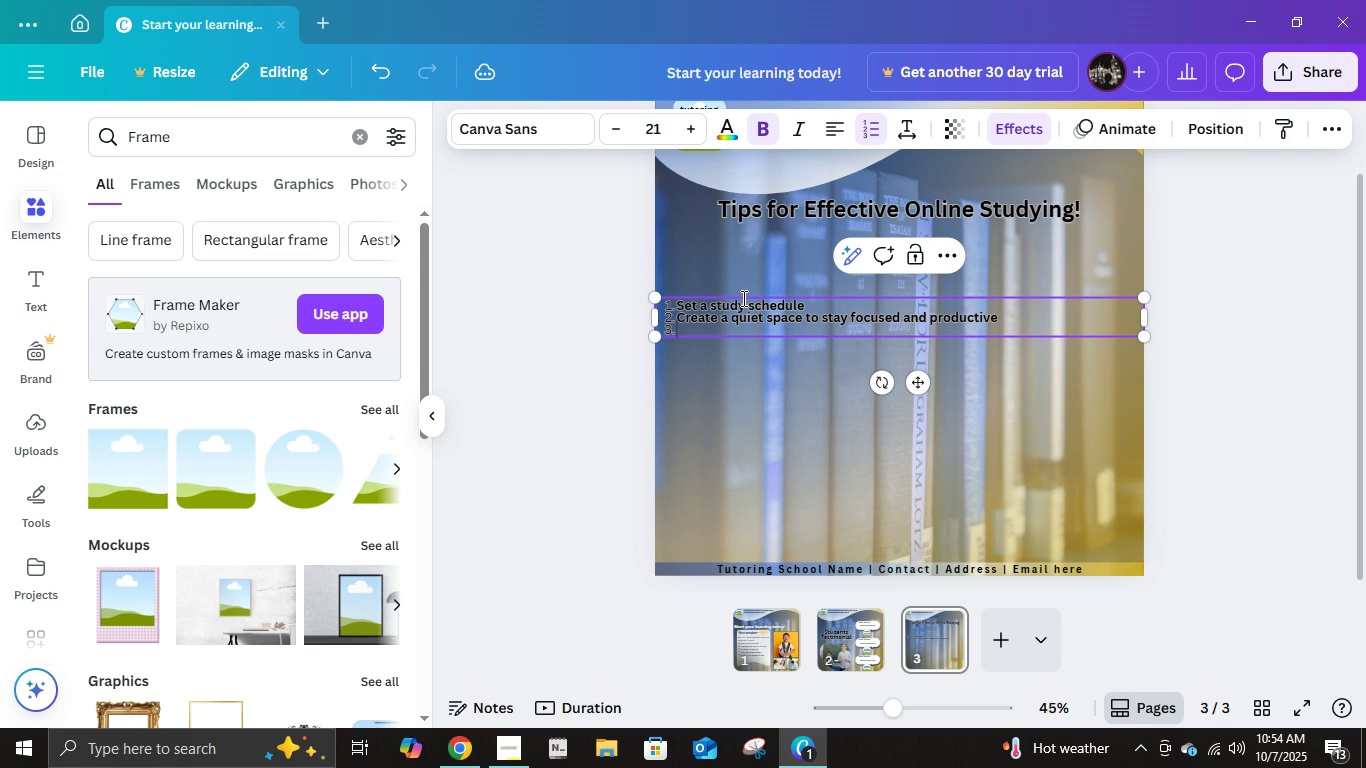 
key(Enter)
 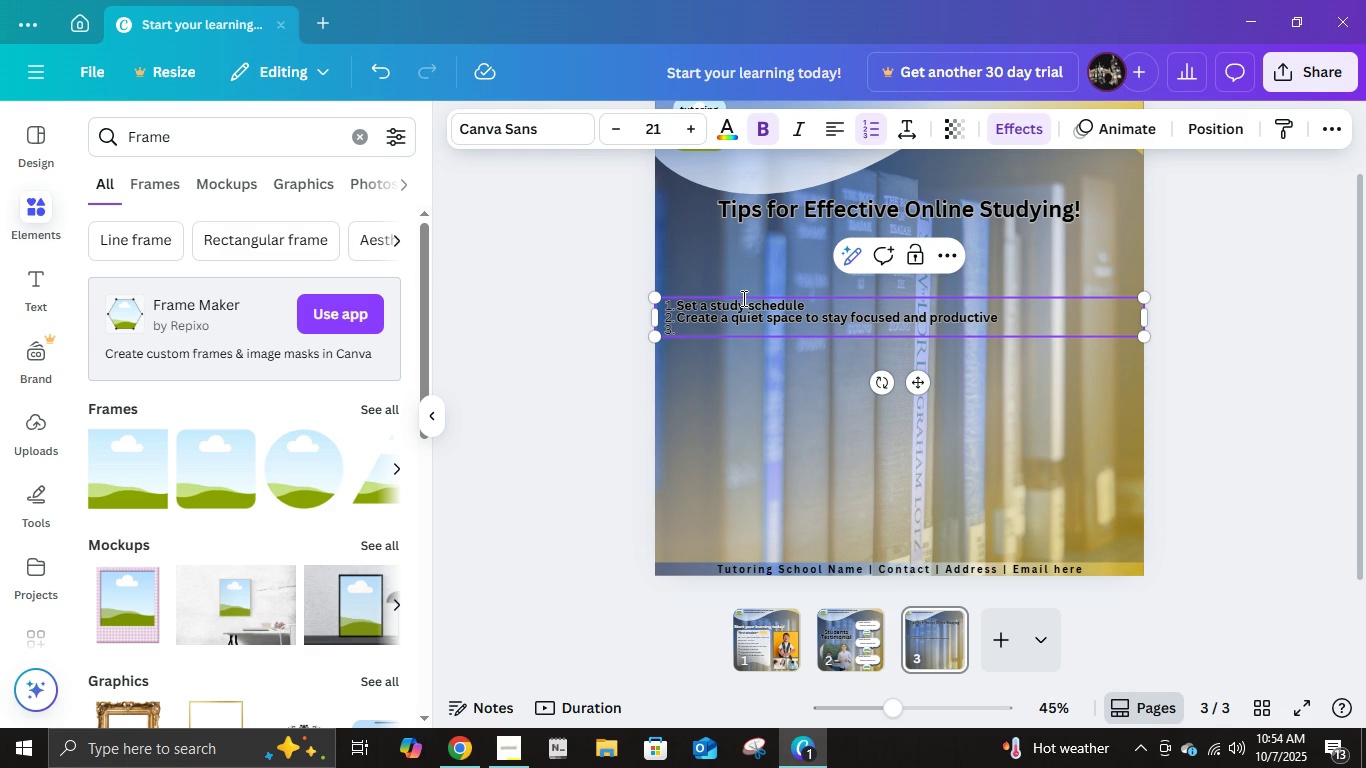 
key(Backspace)
 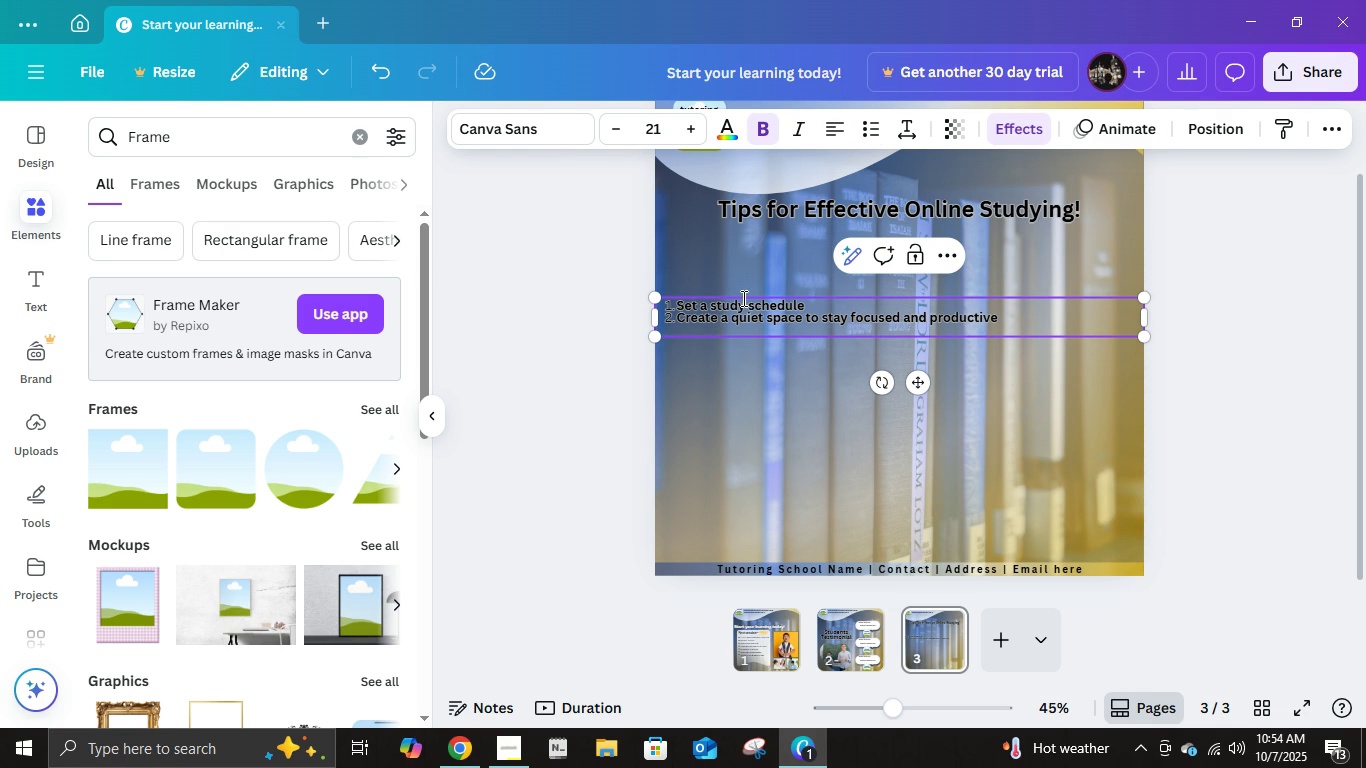 
key(Period)
 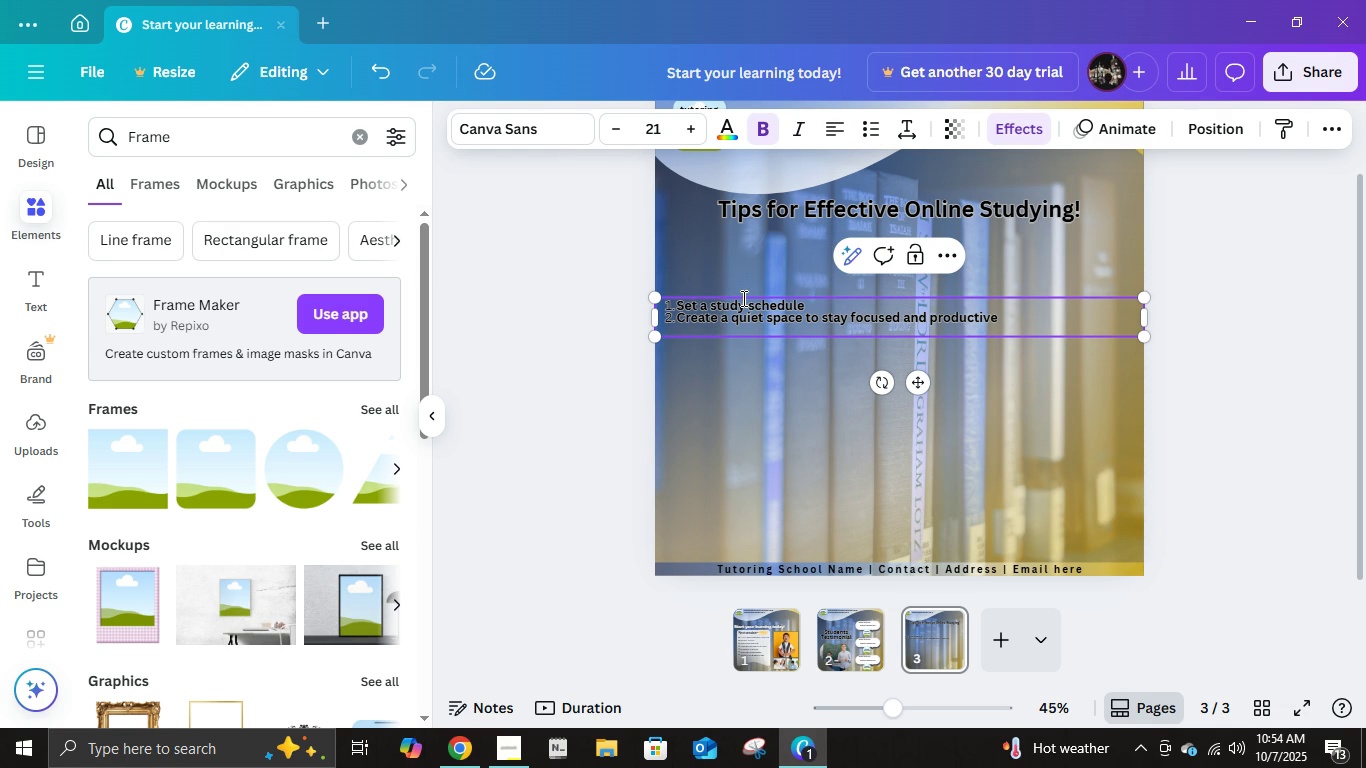 
key(Backspace)
 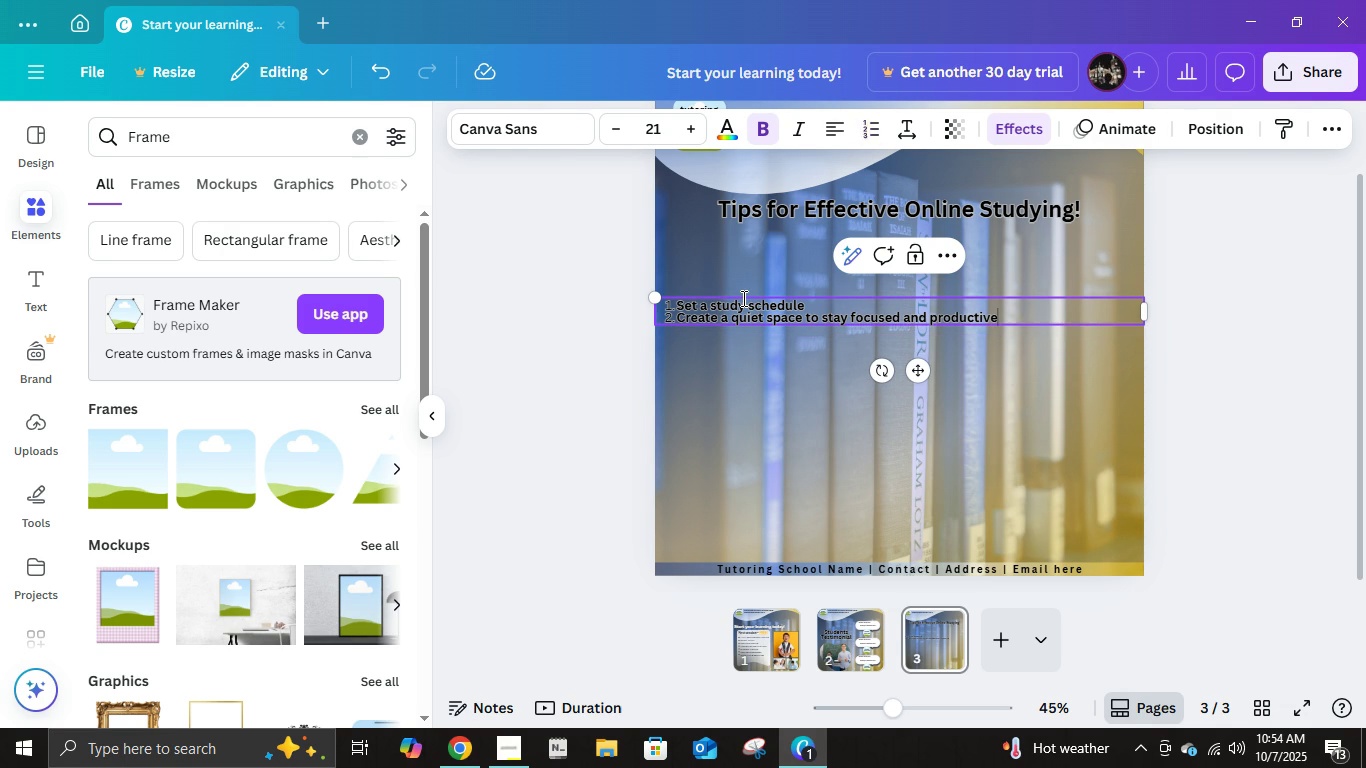 
key(Backspace)
 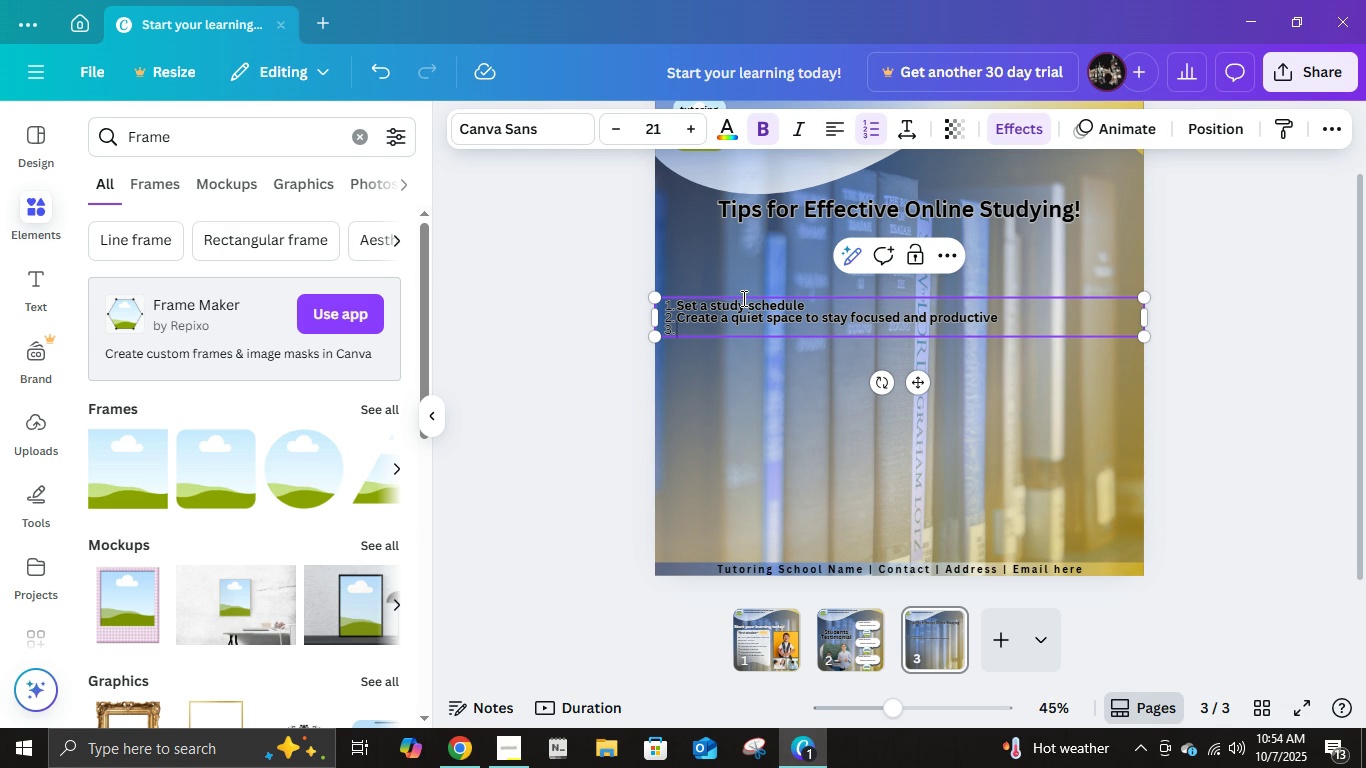 
key(Enter)